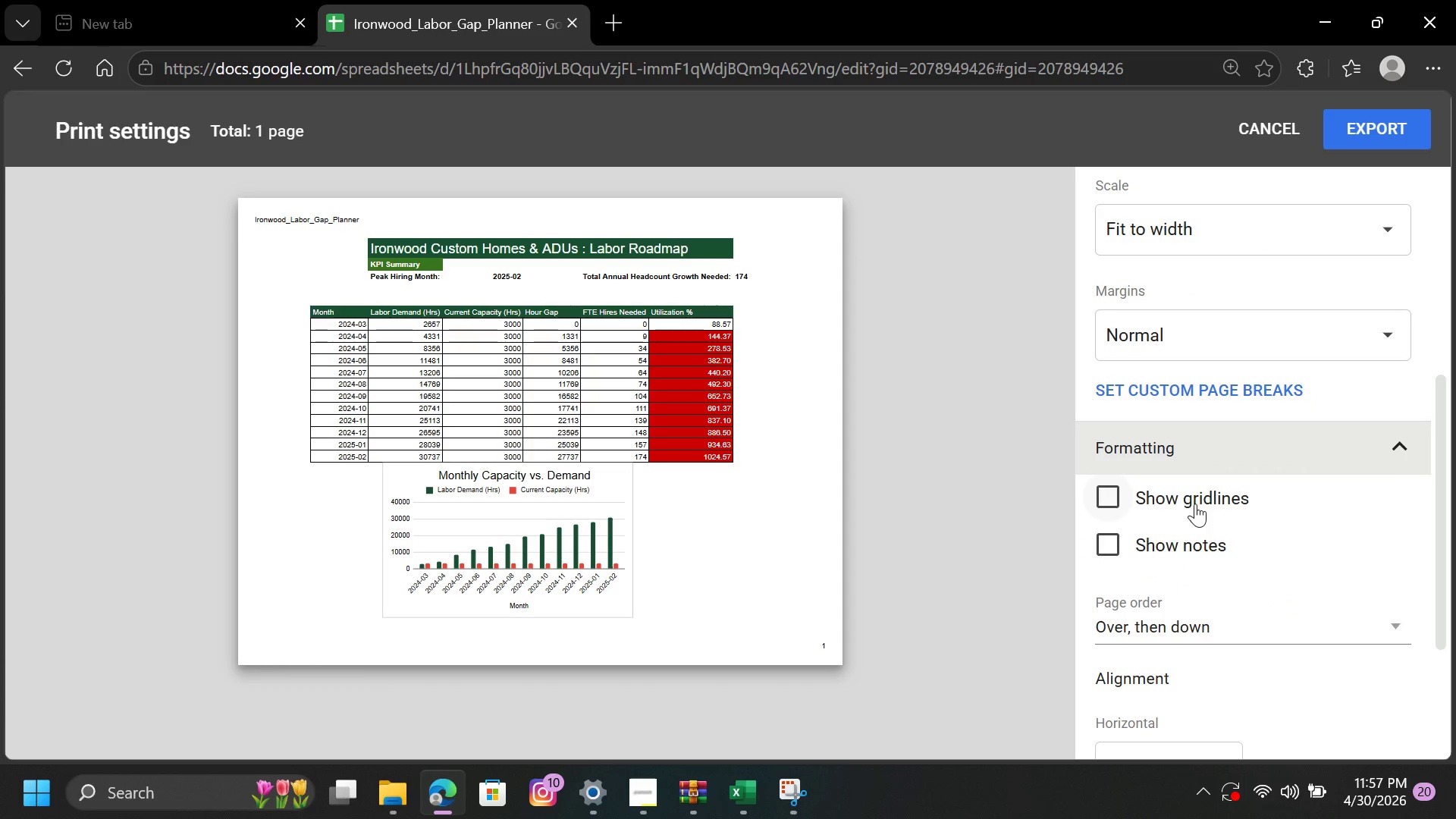 
left_click([1195, 504])
 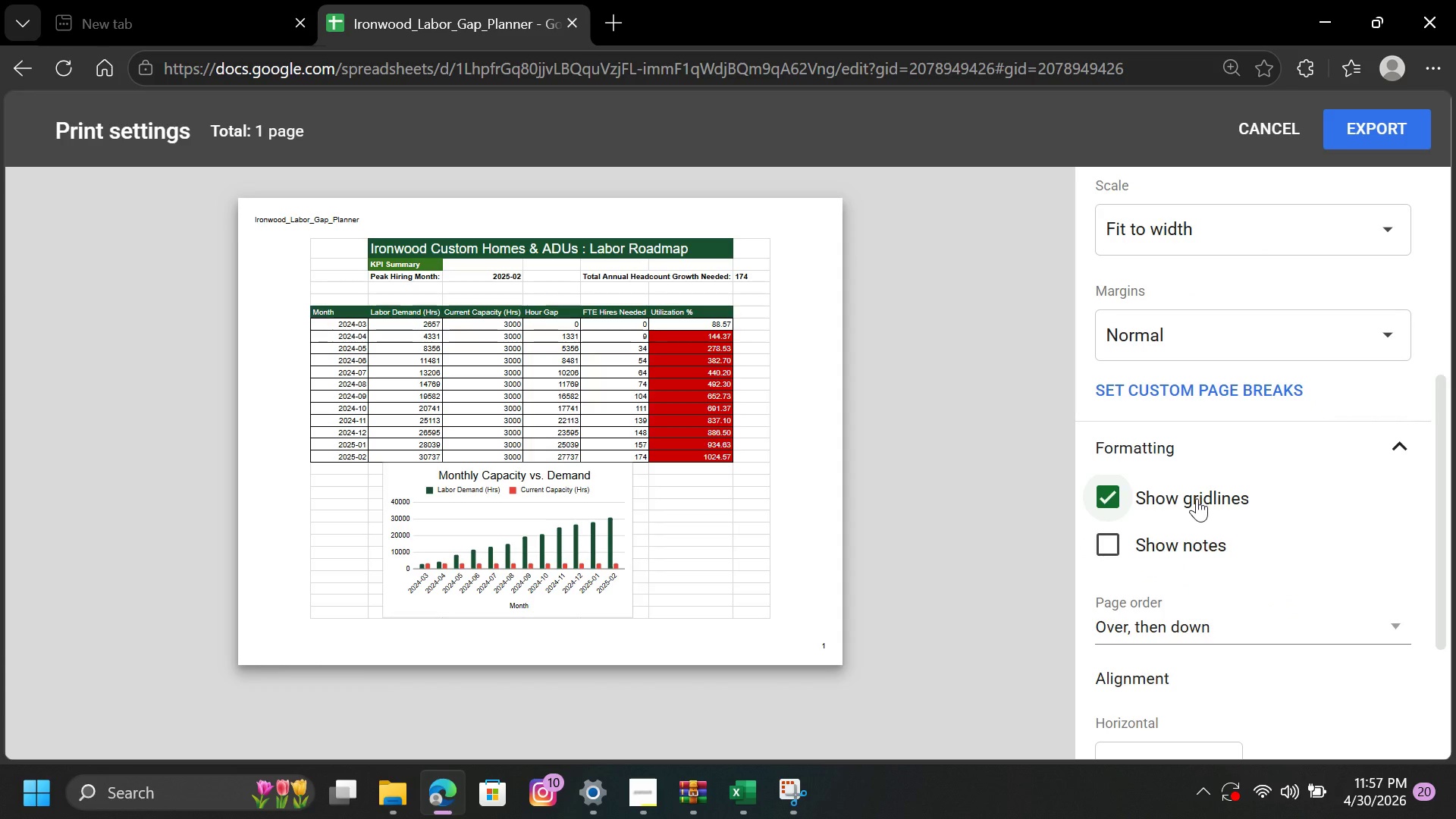 
left_click([1198, 498])
 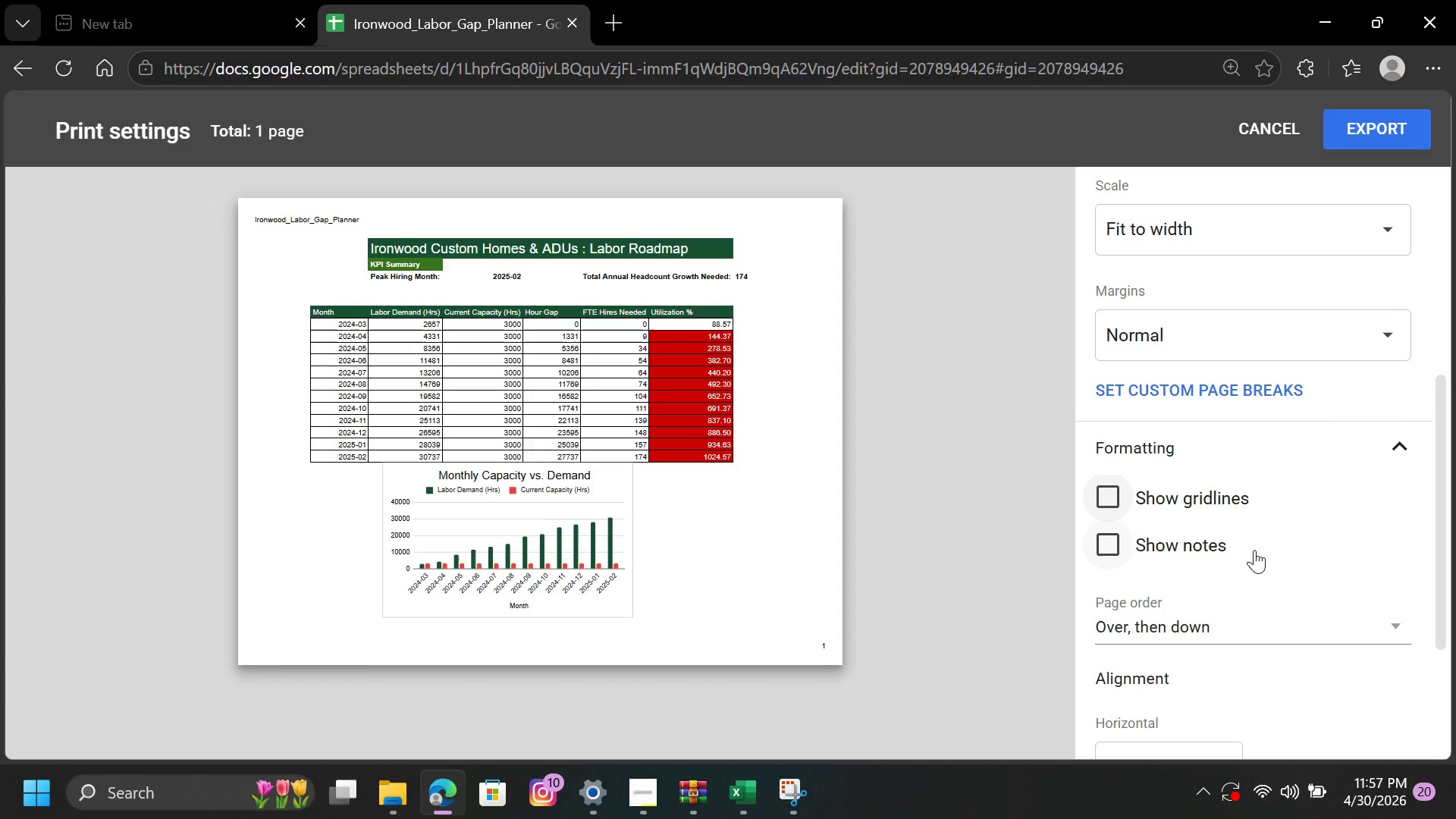 
scroll: coordinate [1245, 636], scroll_direction: down, amount: 8.0
 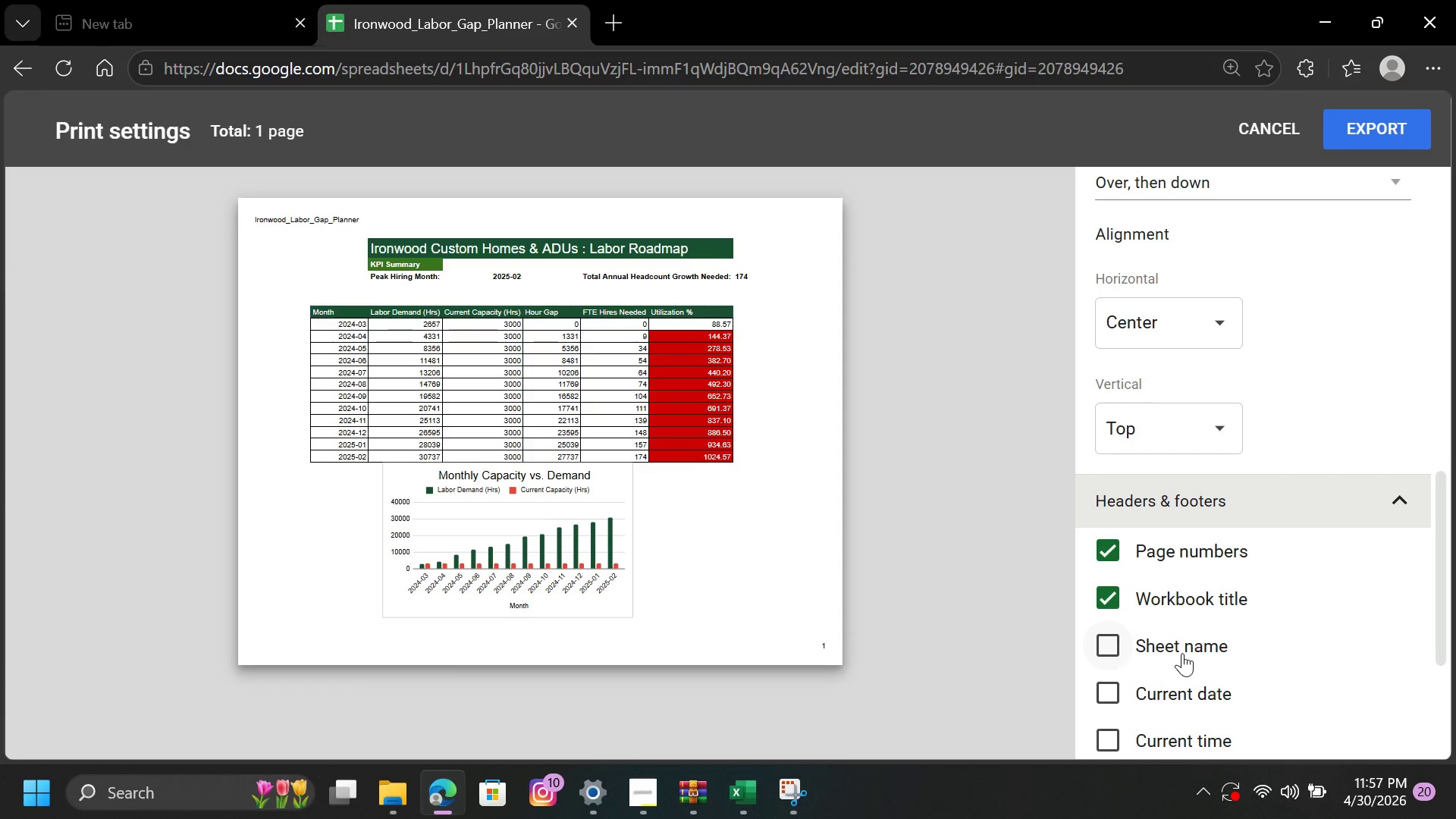 
left_click([1185, 645])
 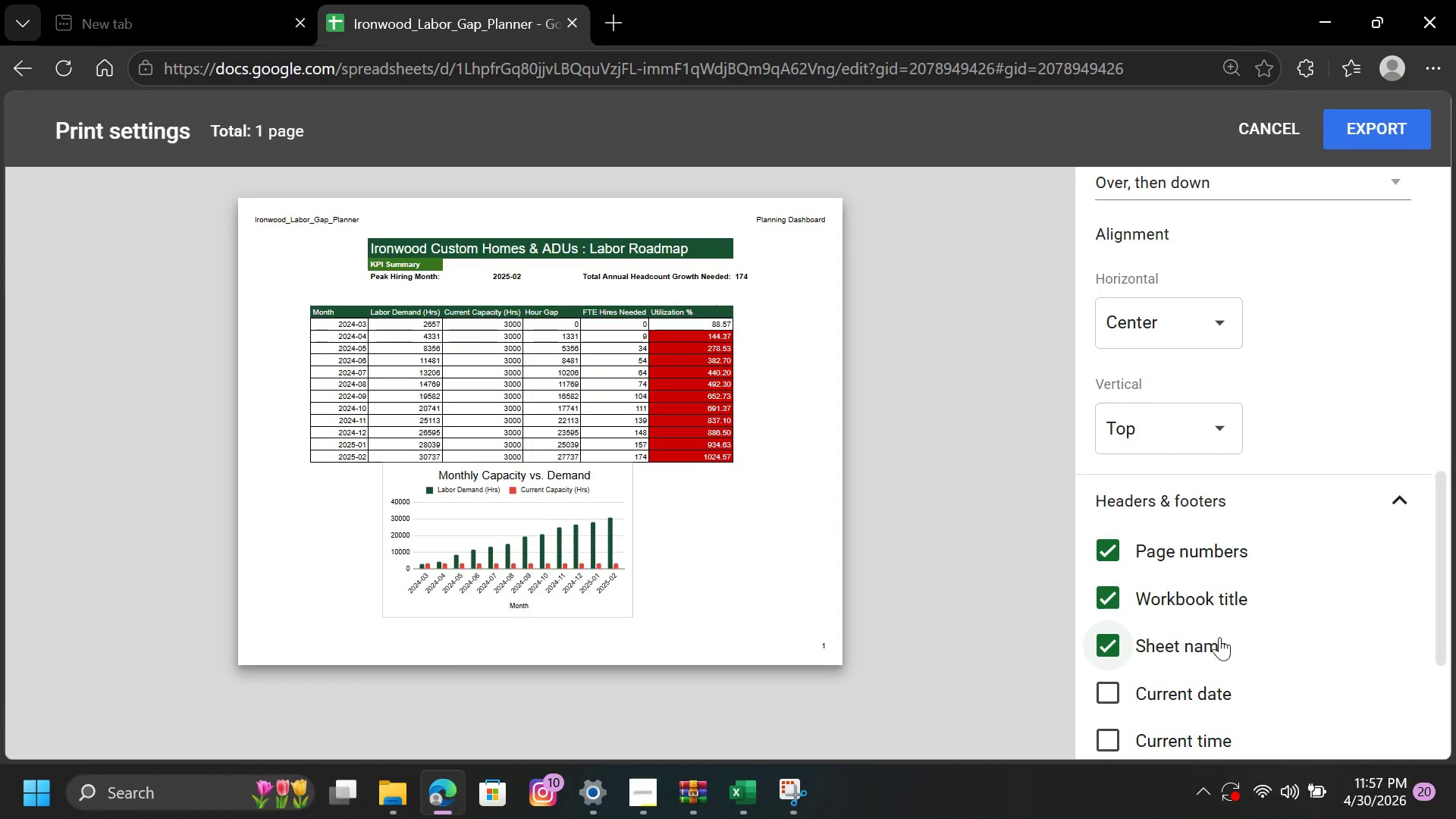 
scroll: coordinate [1274, 615], scroll_direction: down, amount: 6.0
 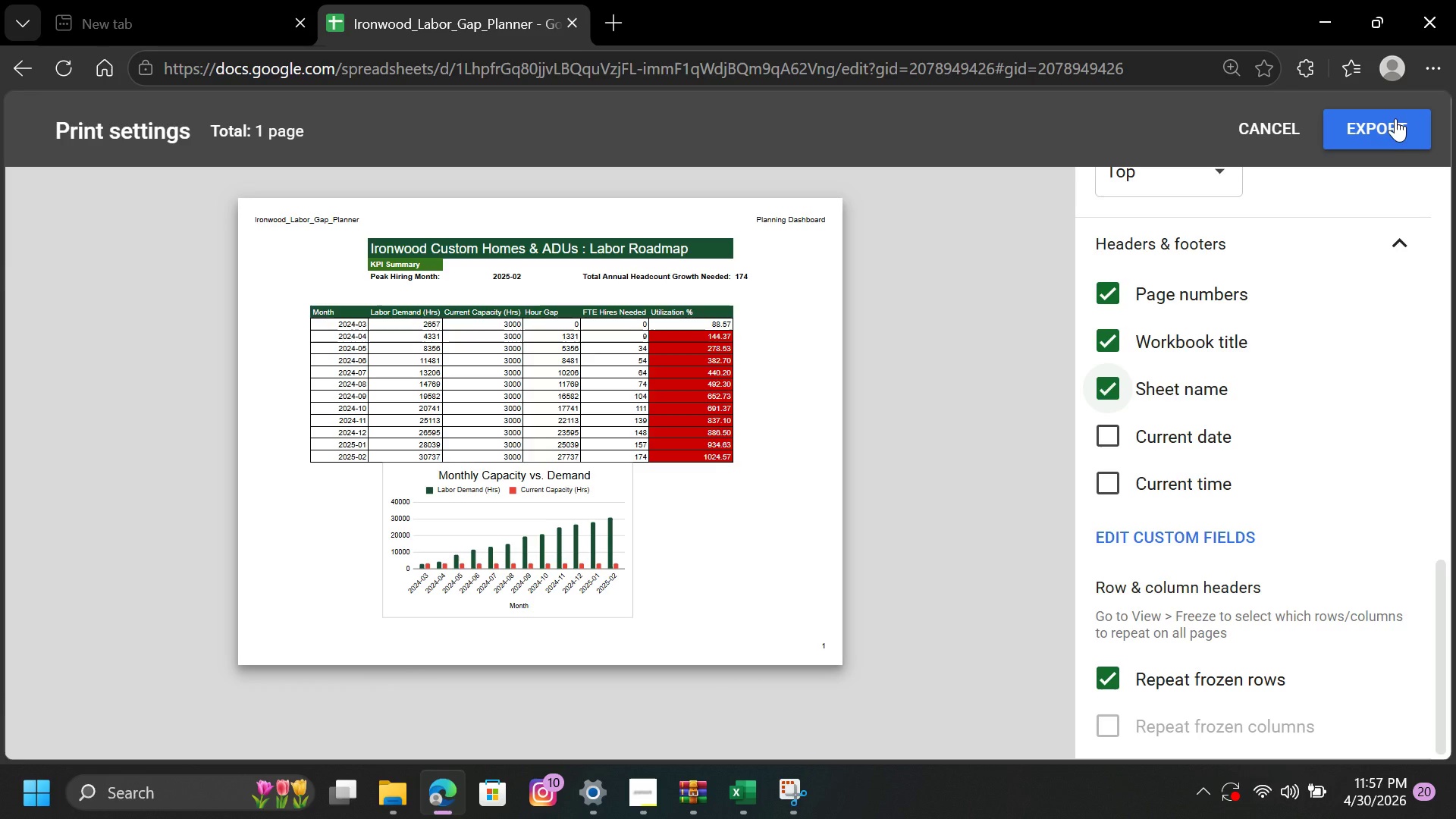 
left_click([1391, 123])
 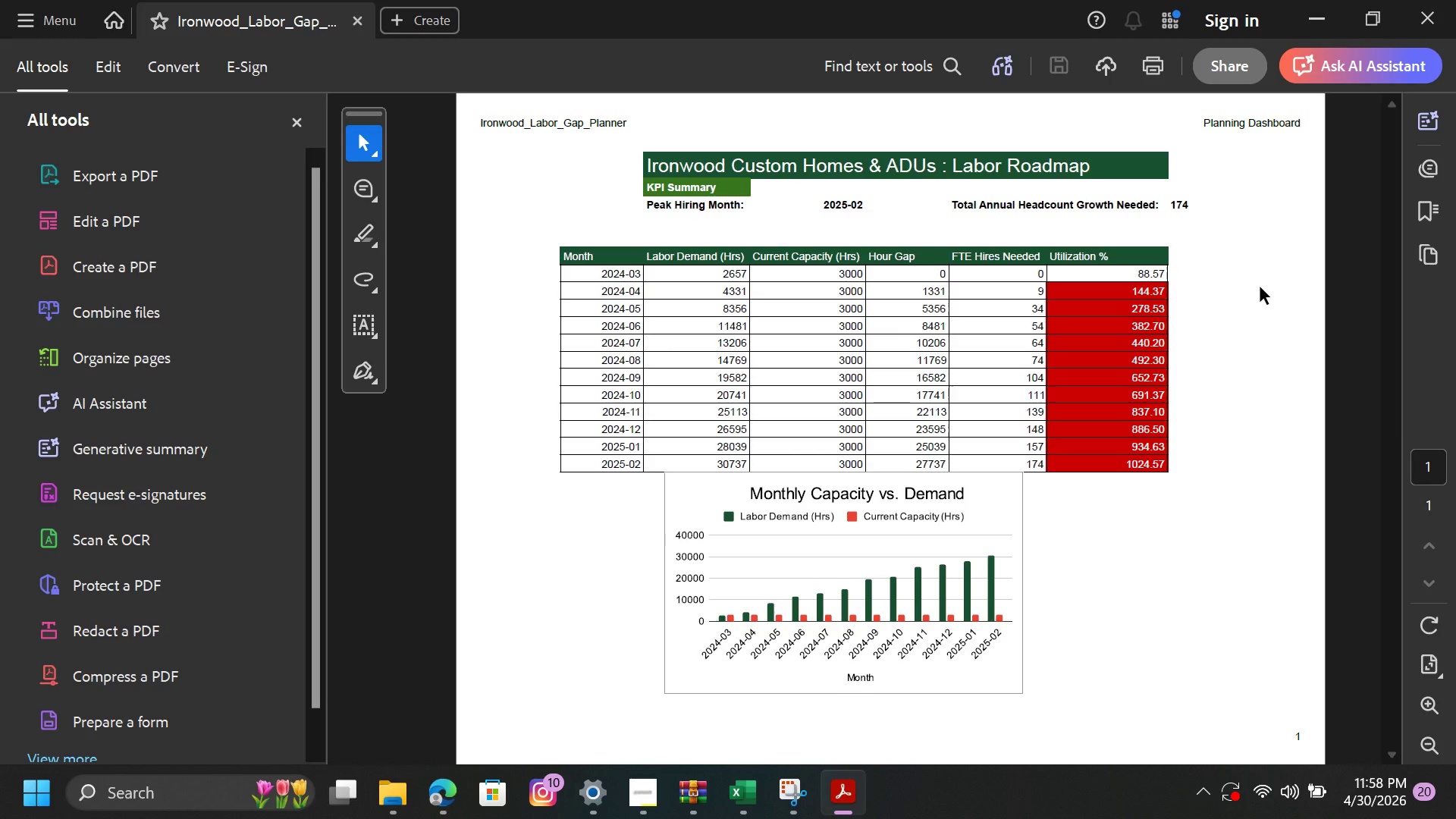 